 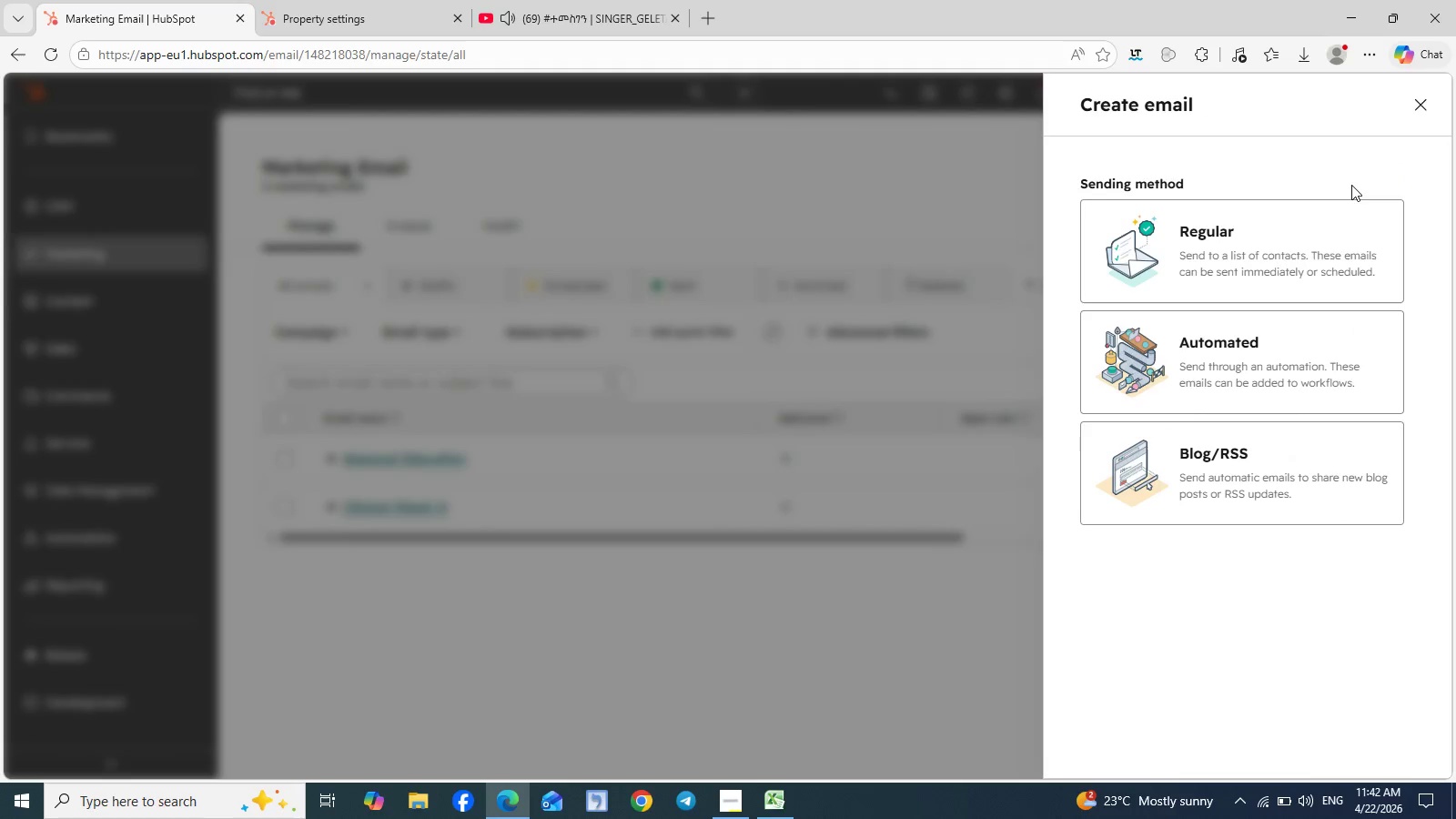 
left_click([1198, 354])
 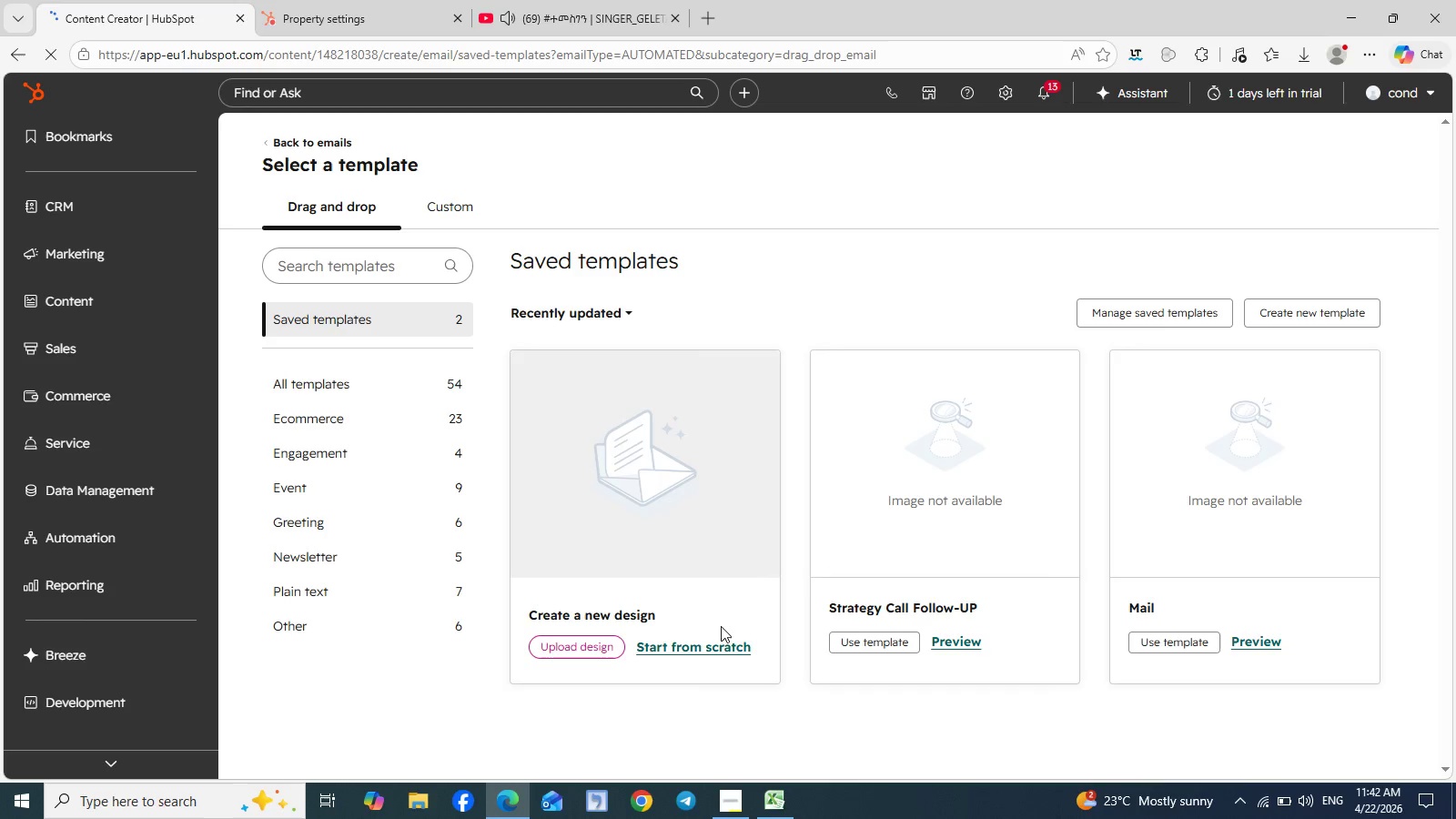 
left_click([706, 648])
 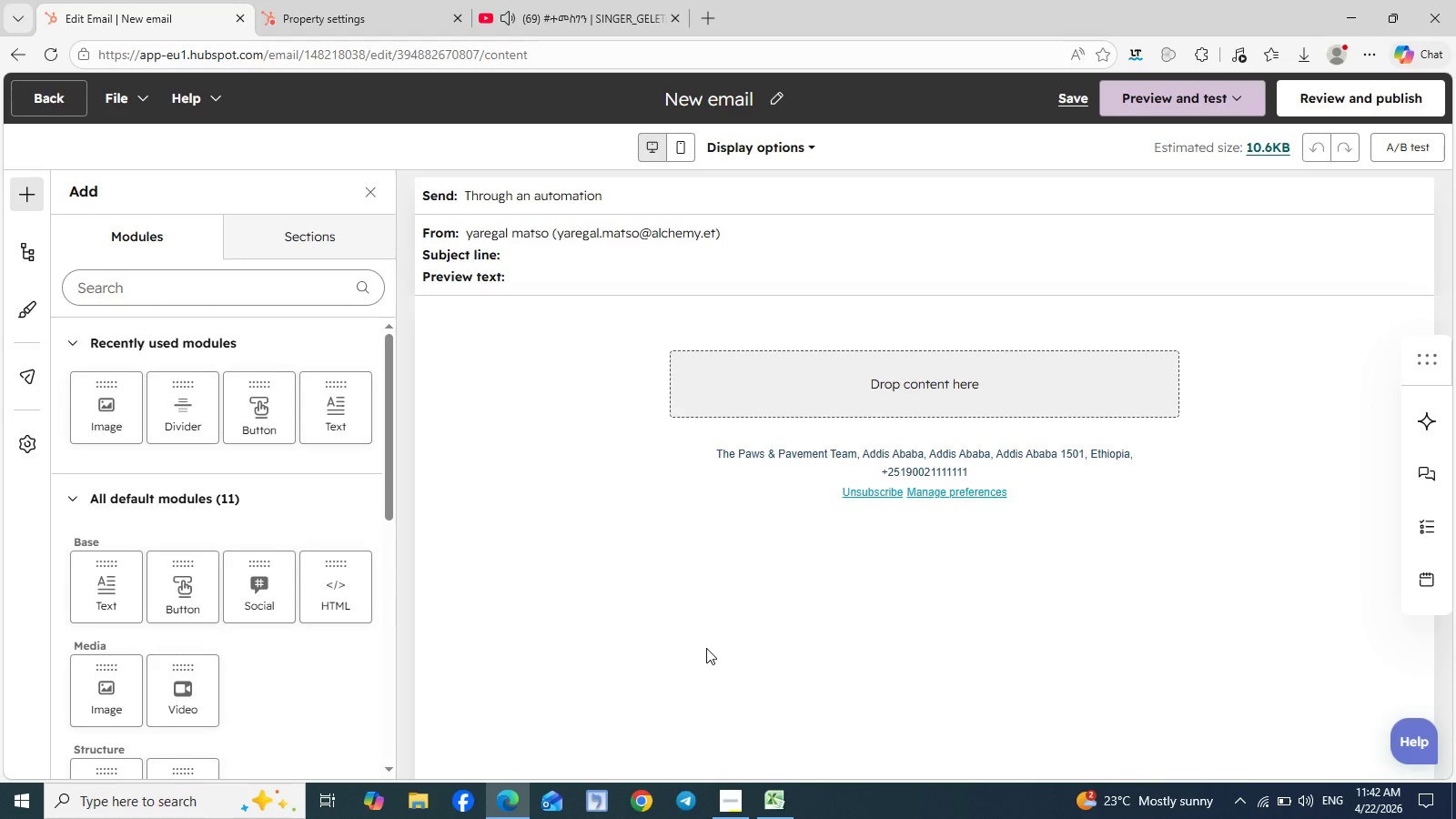 
wait(18.5)
 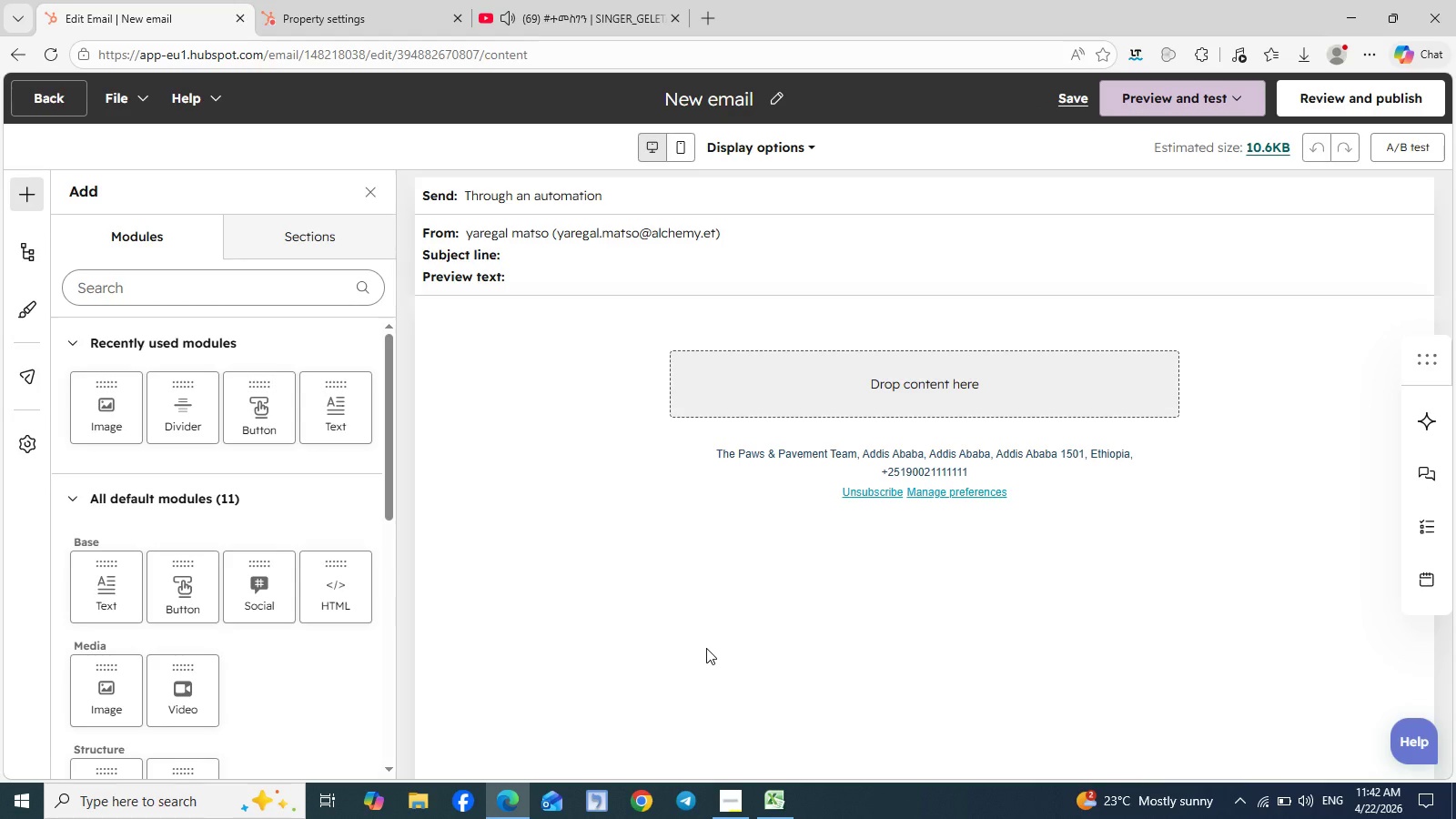 
left_click([774, 92])
 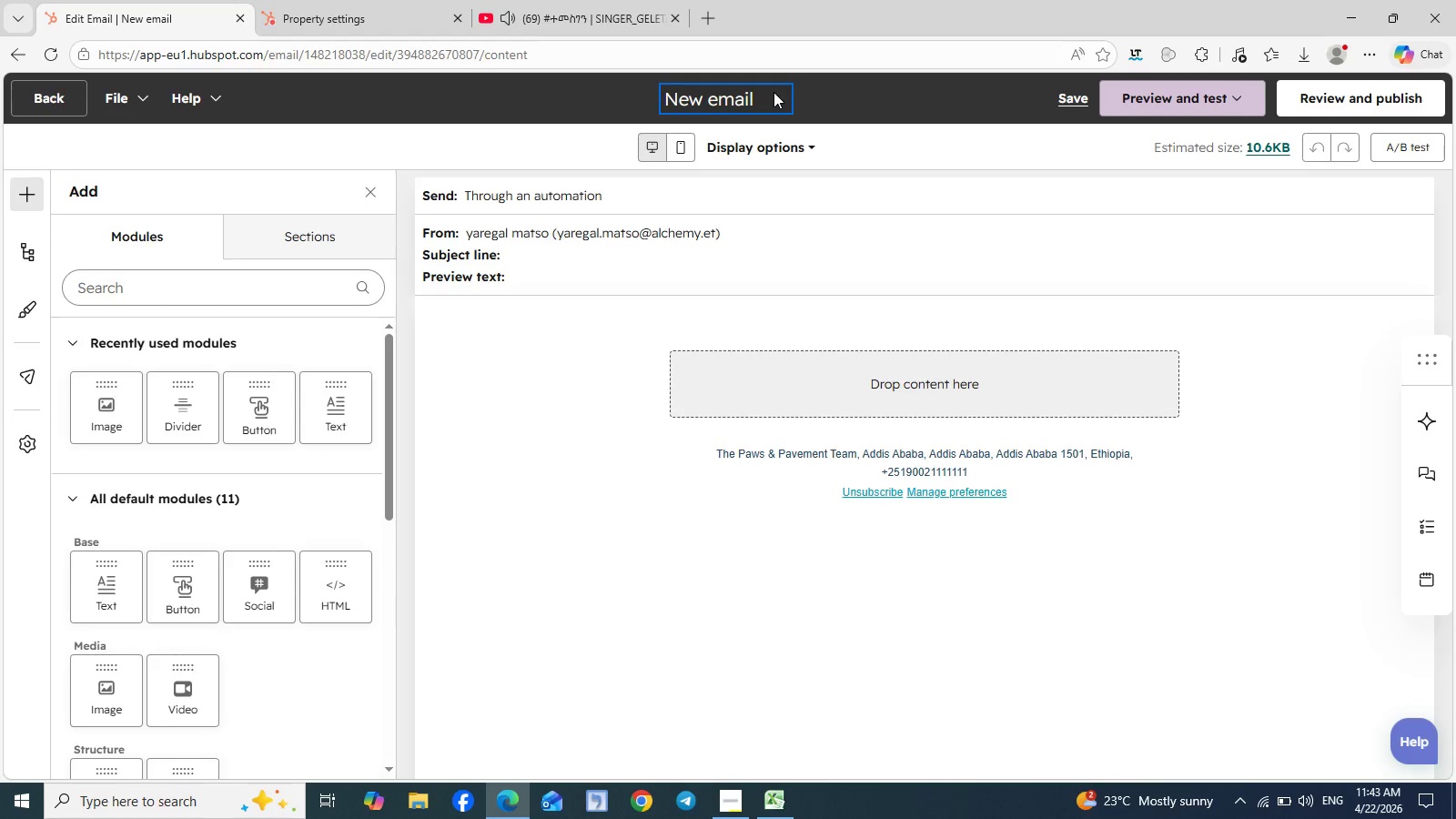 
key(Backspace)
type(Soft Incentive)
 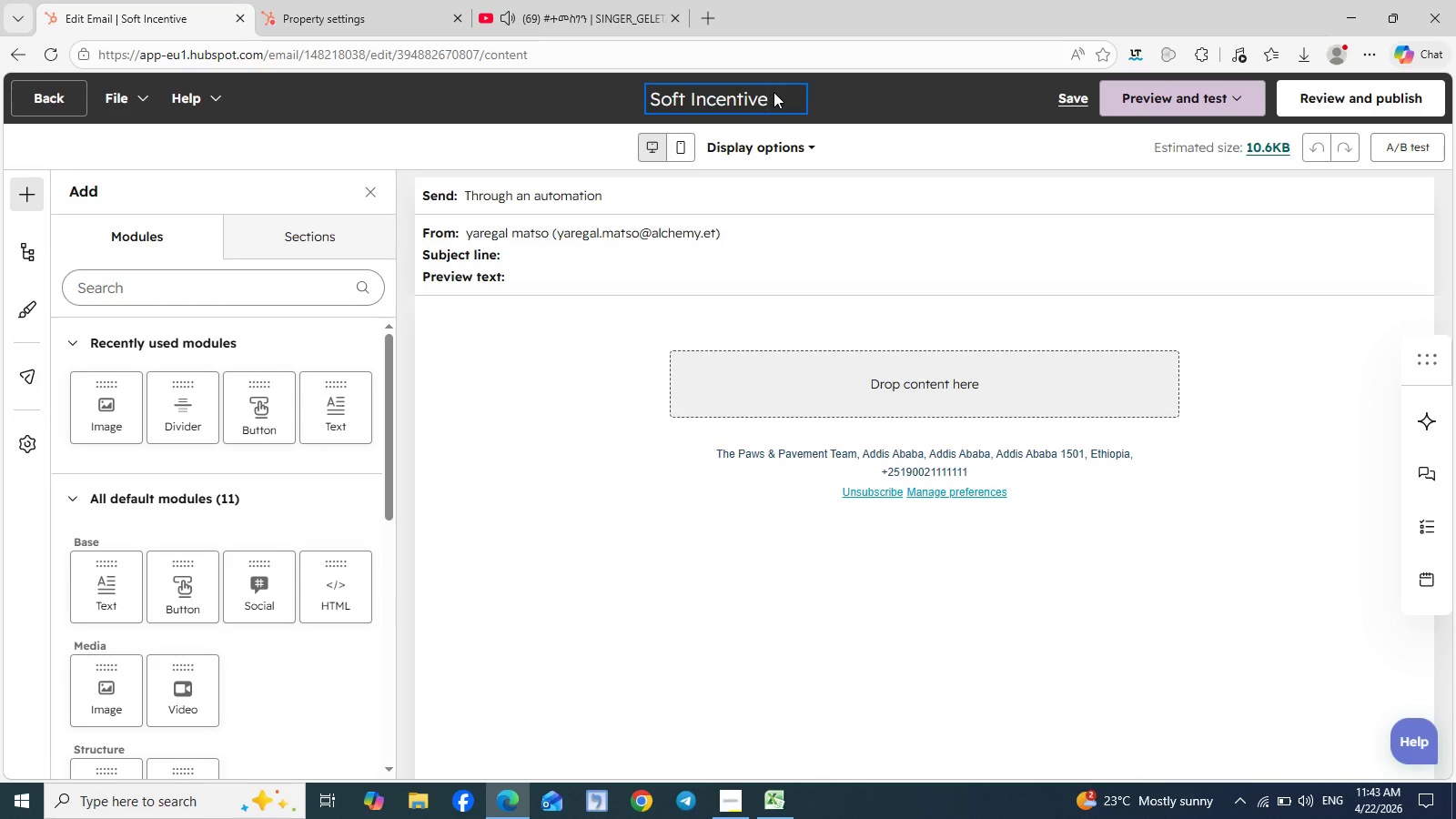 
wait(7.33)
 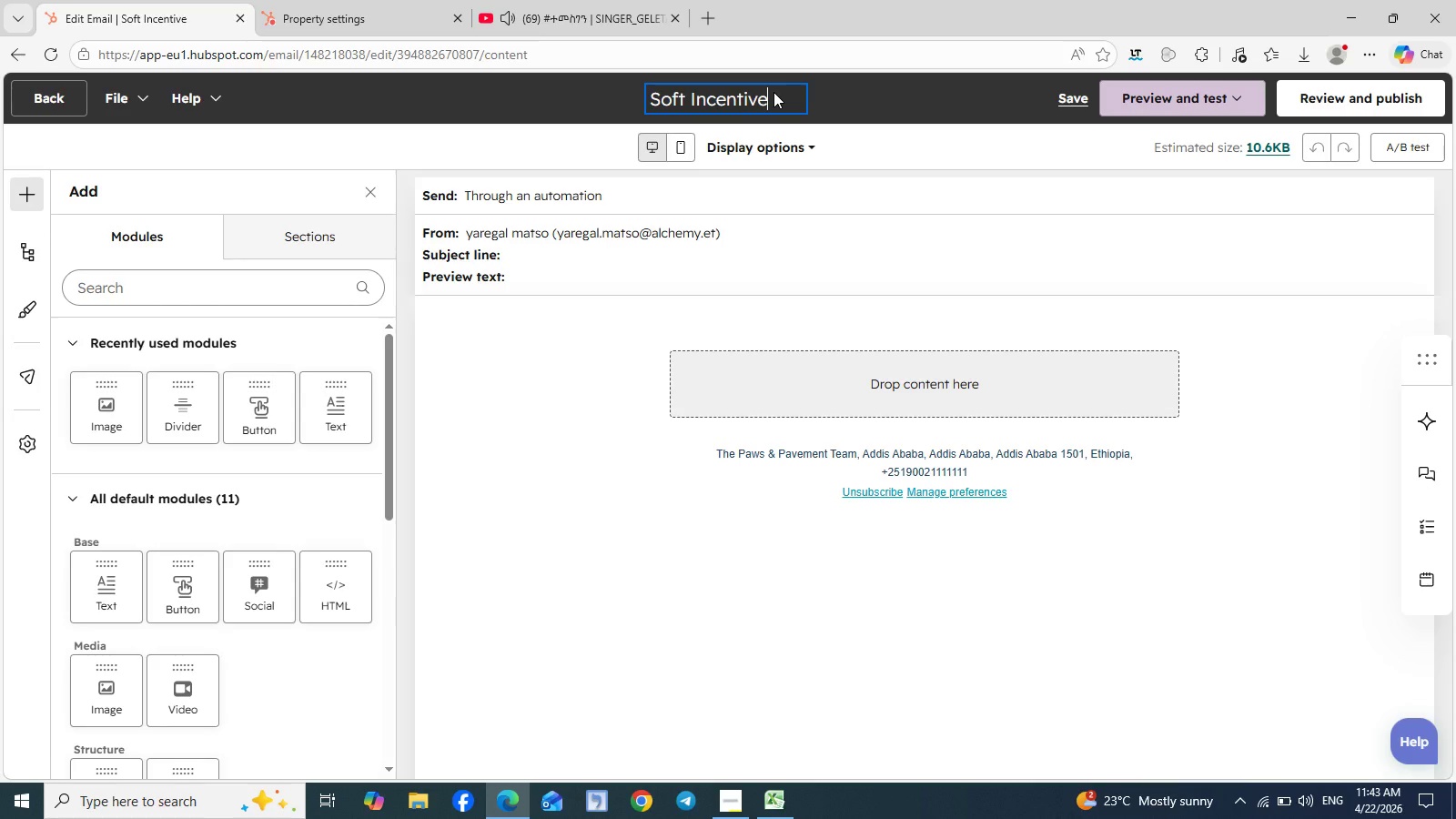 
left_click_drag(start_coordinate=[337, 400], to_coordinate=[726, 380])
 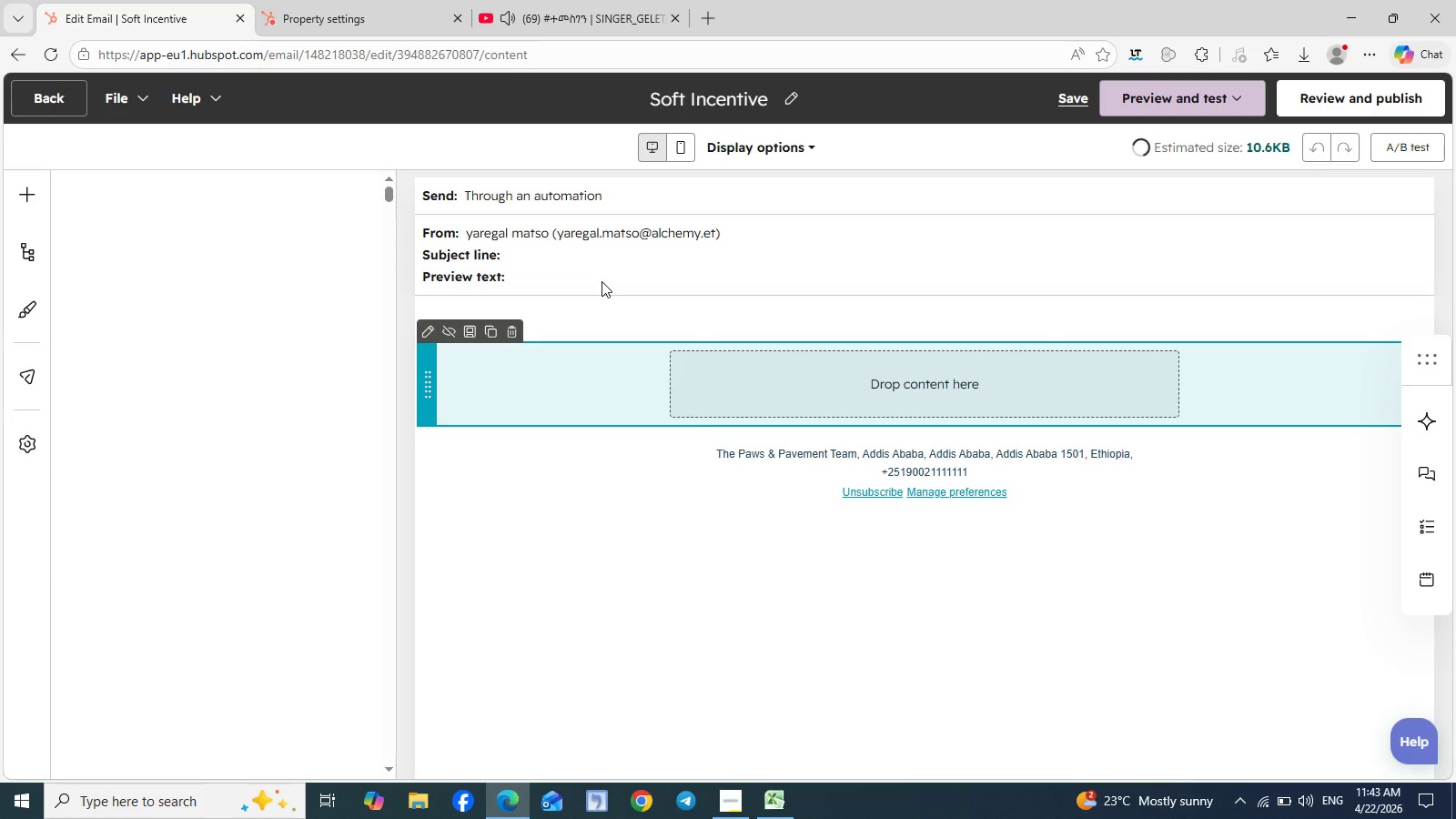 
left_click([617, 263])
 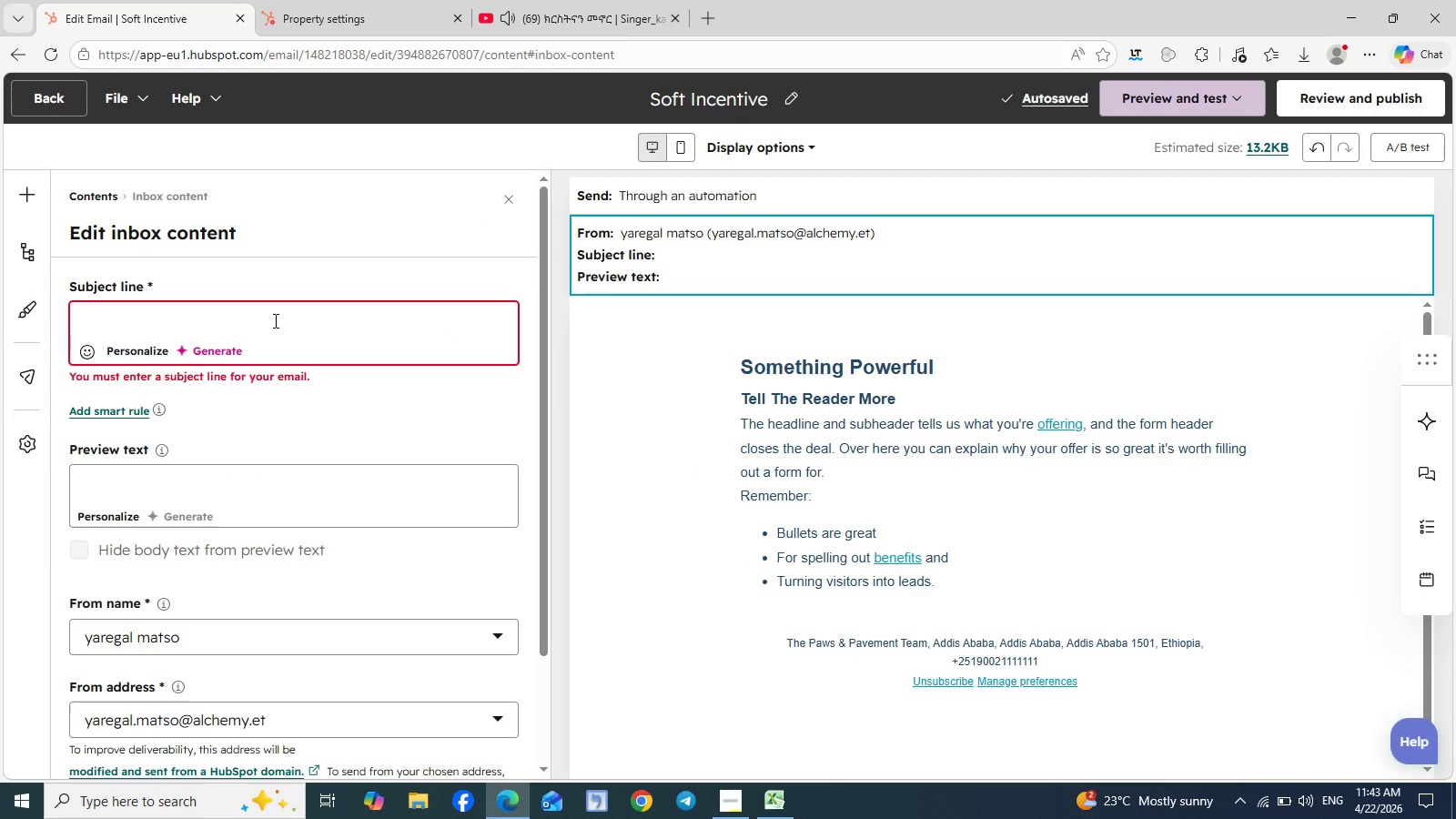 
wait(6.25)
 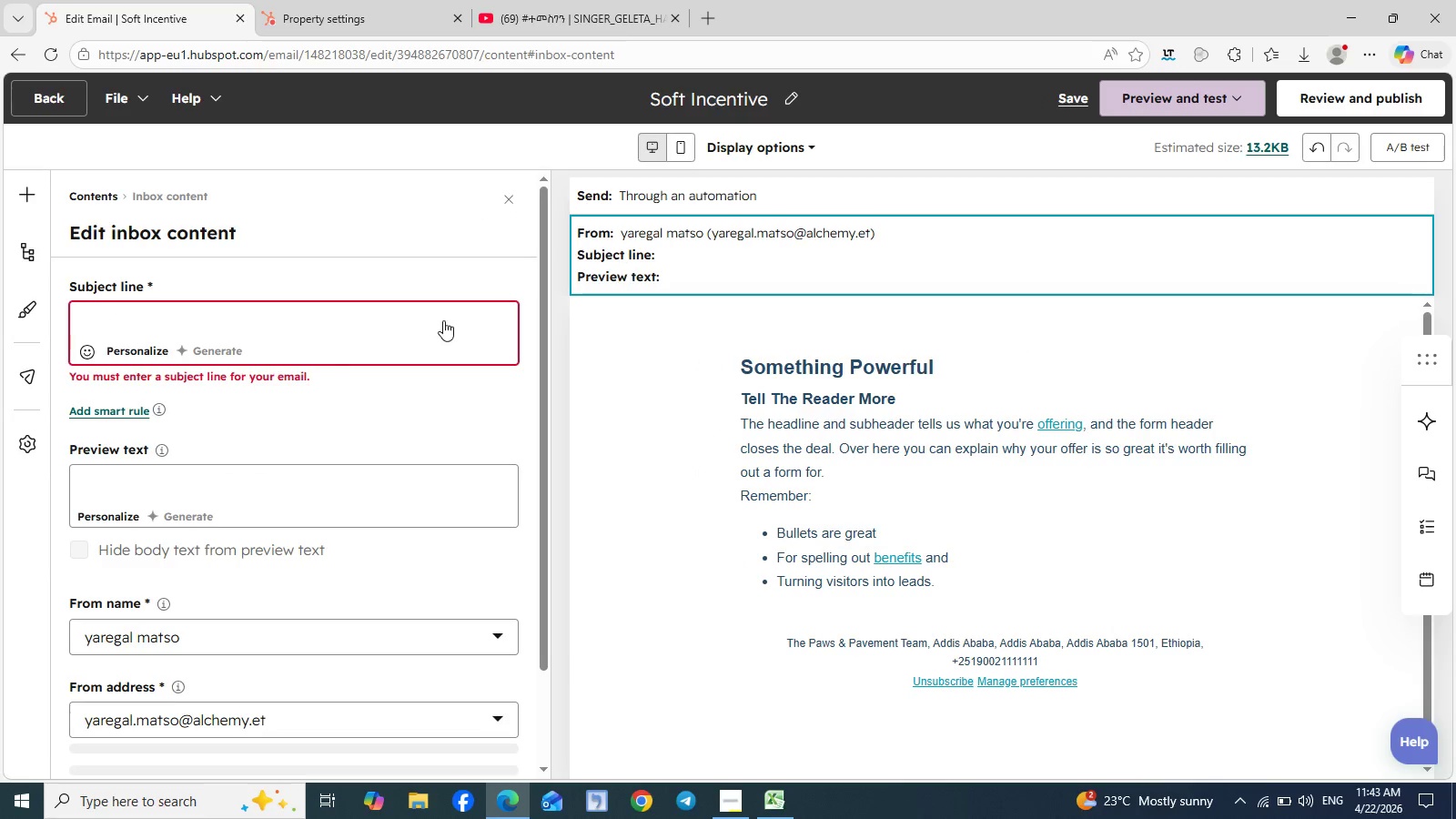 
left_click([237, 332])
 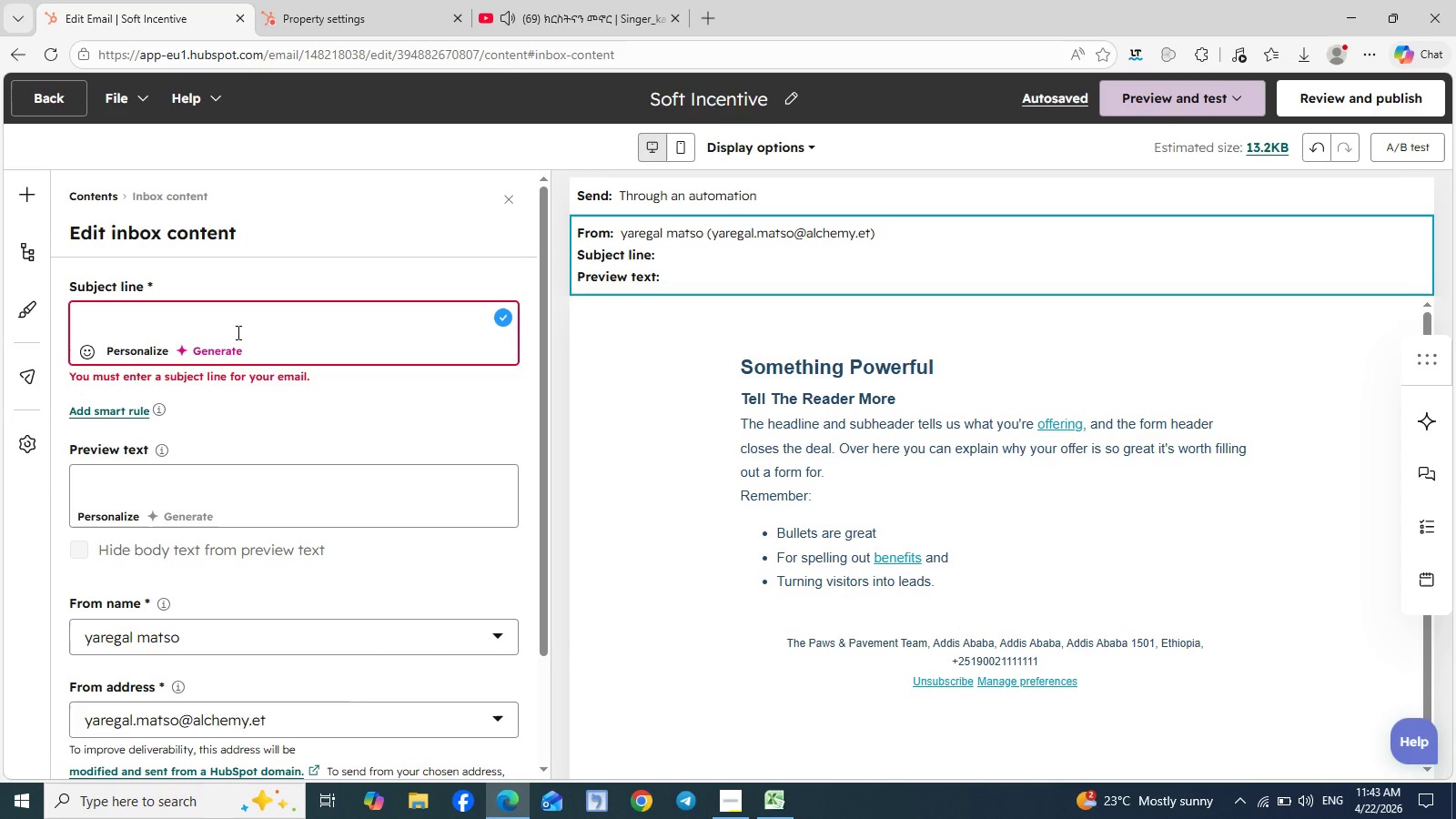 
type(An invitation, just for you.)
 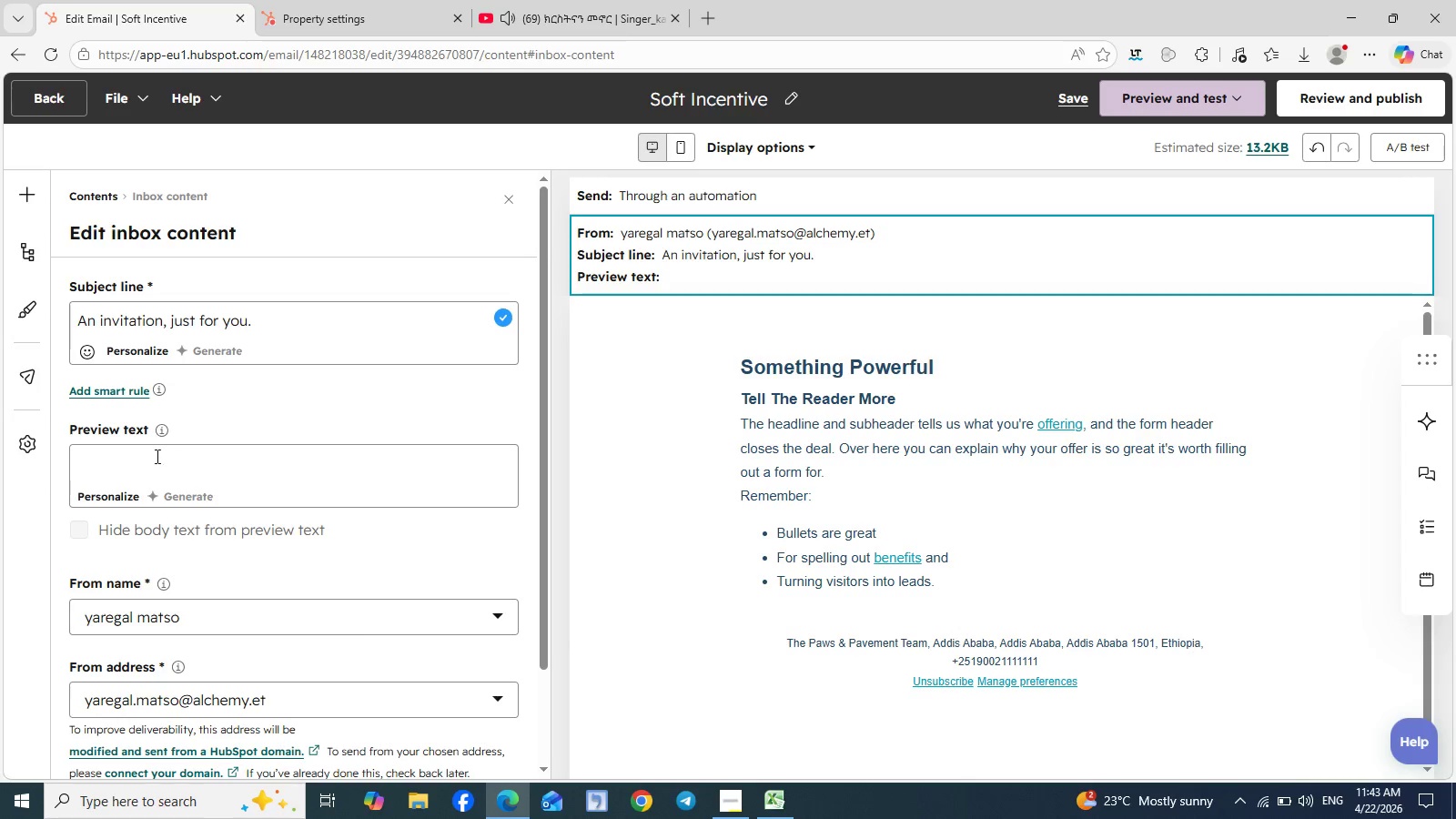 
left_click([147, 464])
 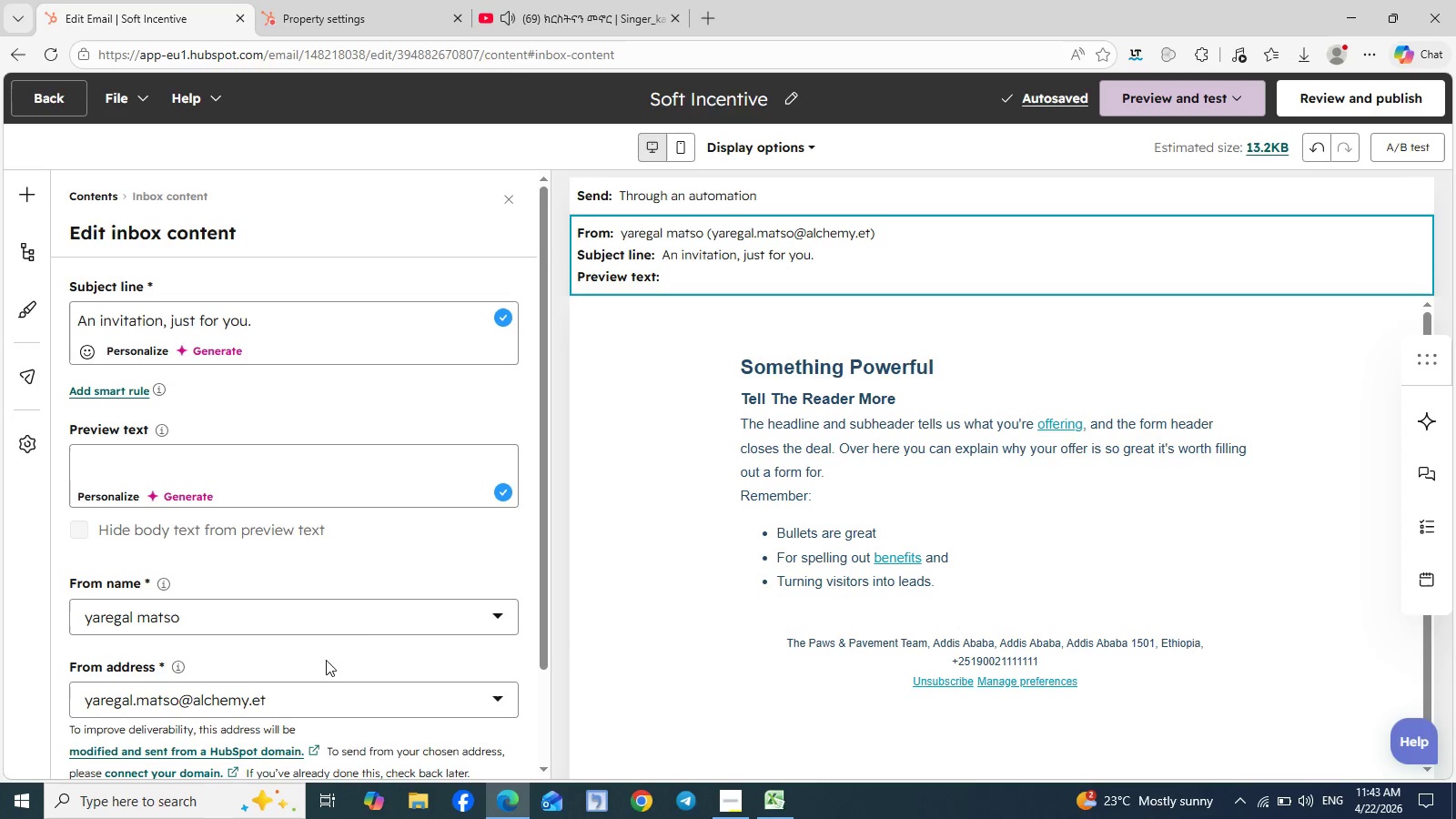 
wait(5.36)
 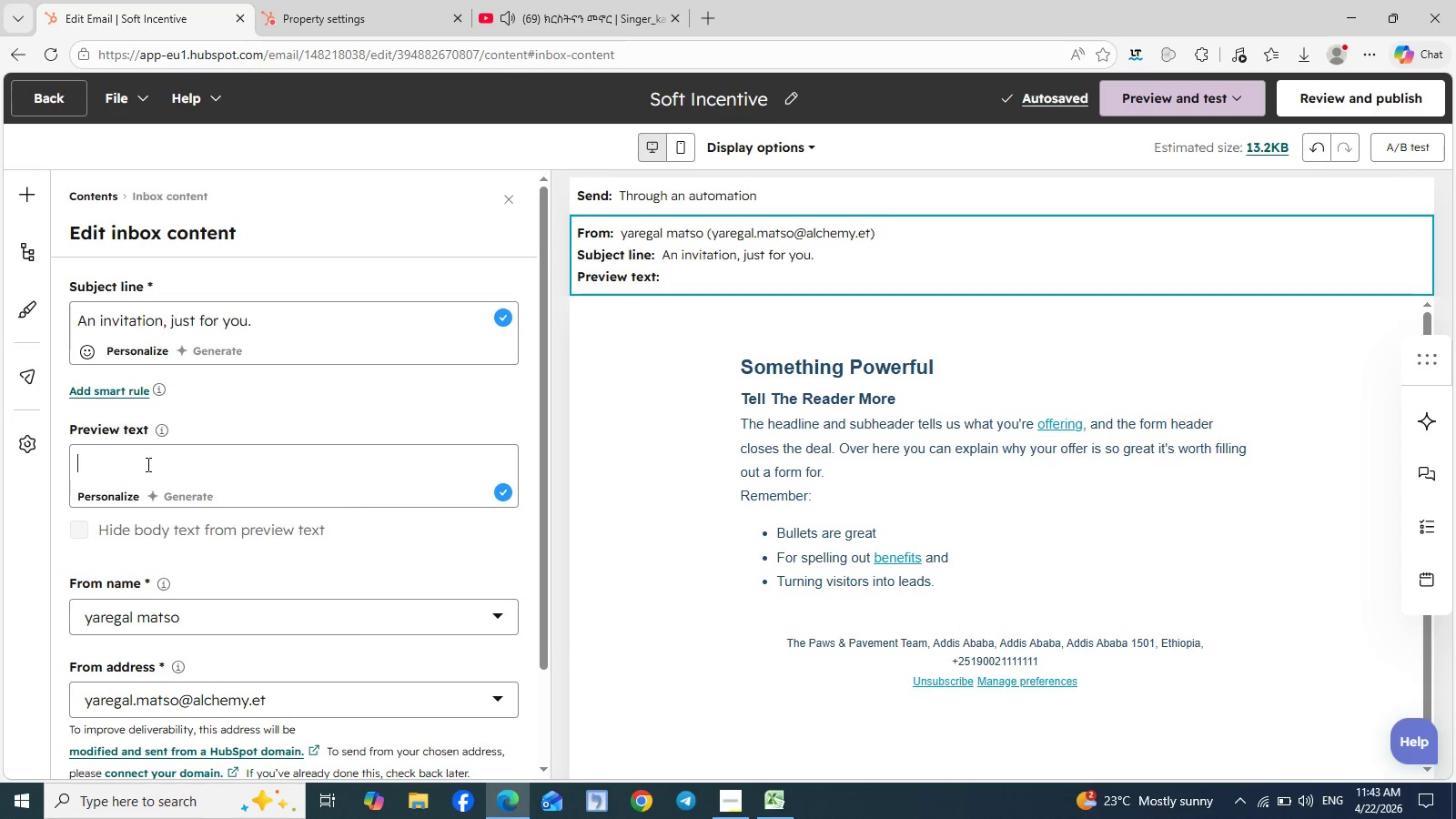 
left_click([723, 797])